 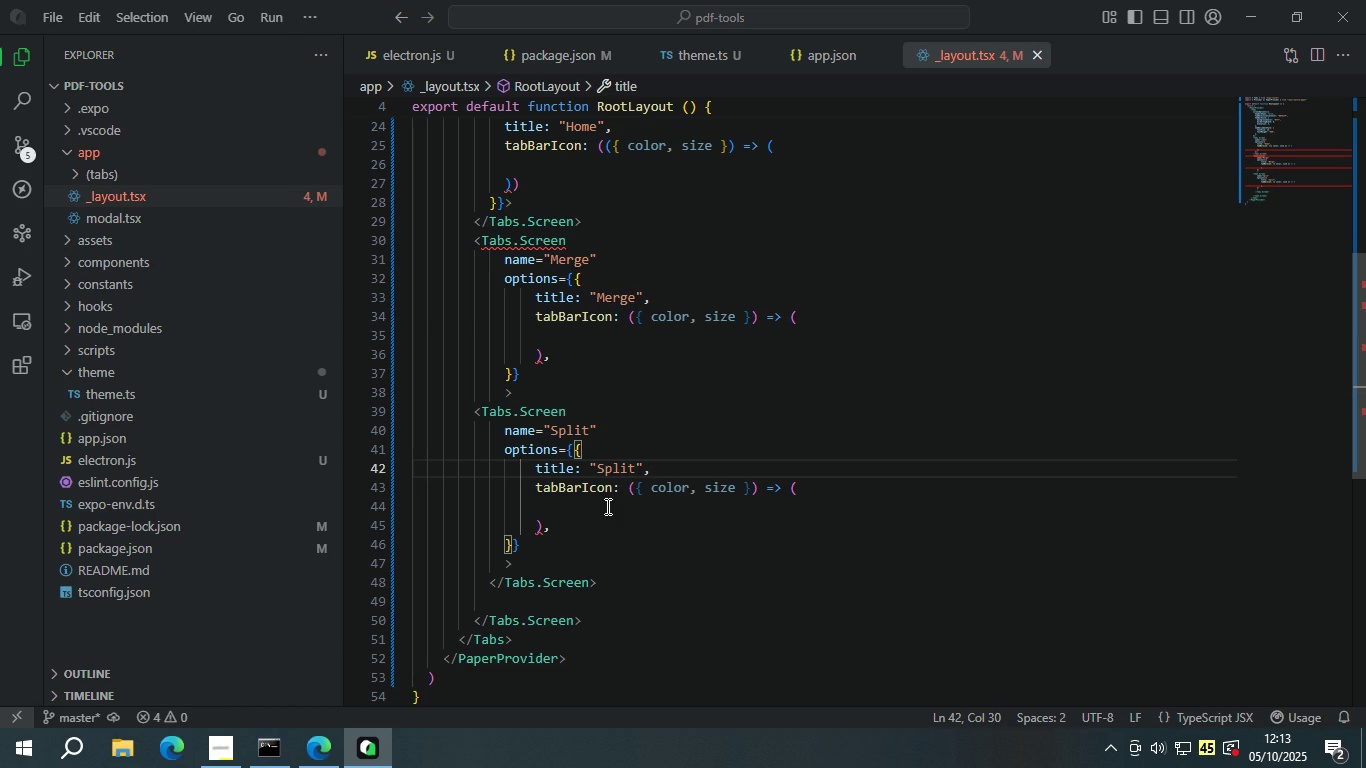 
double_click([527, 566])
 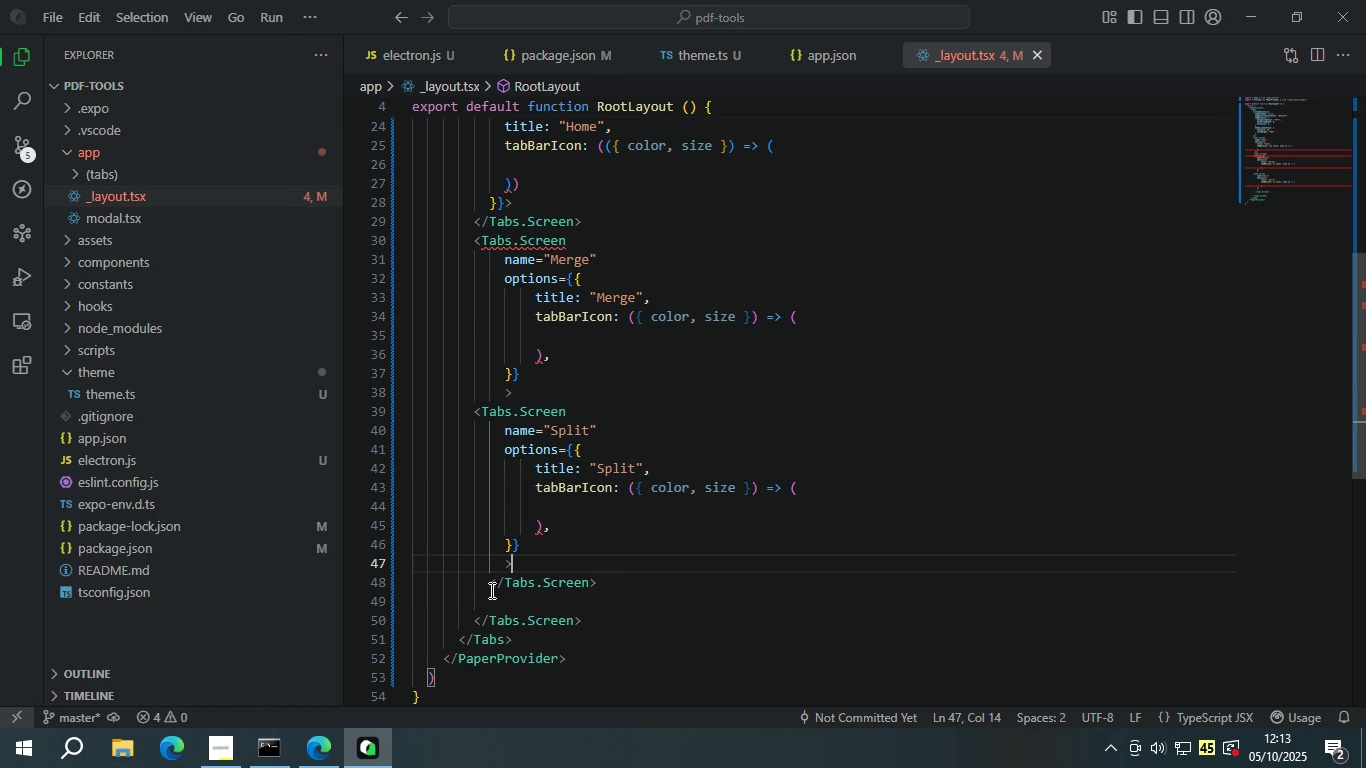 
left_click([490, 584])
 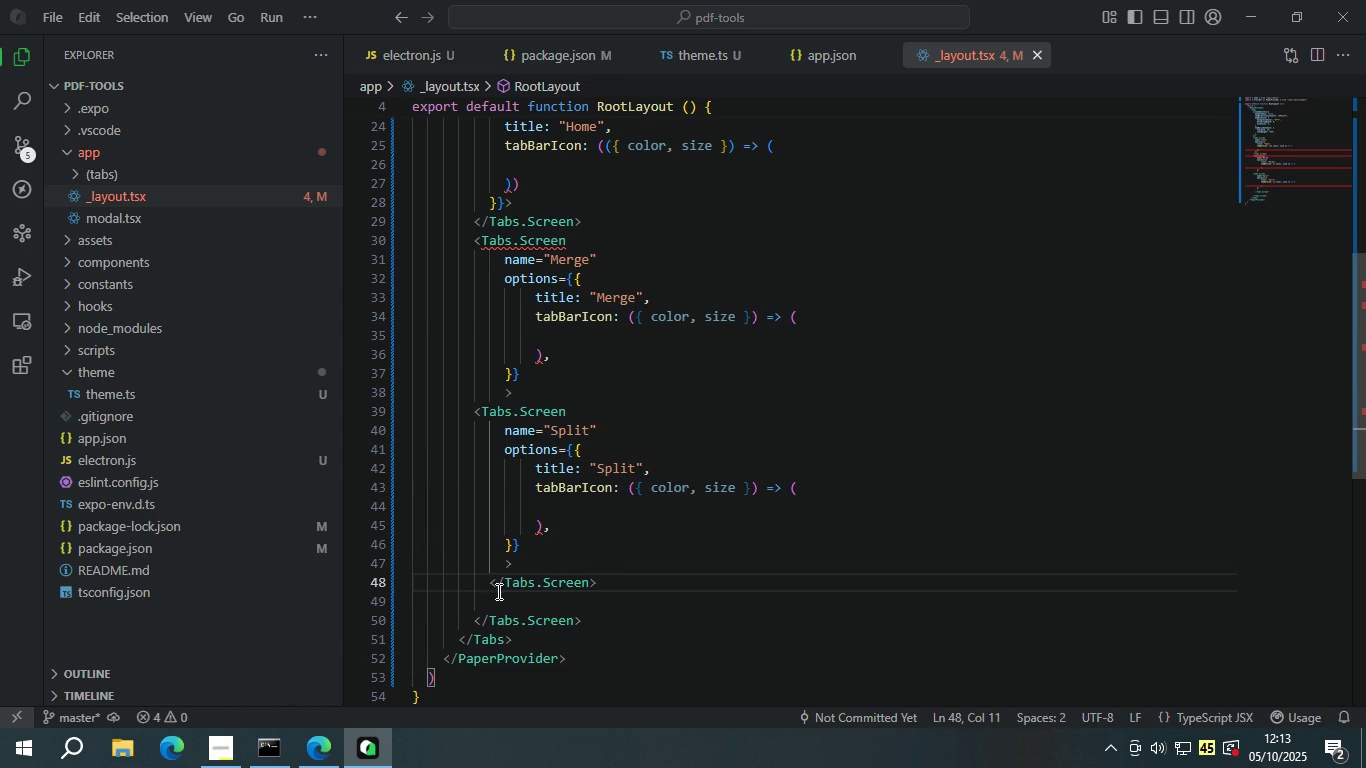 
key(Backspace)
 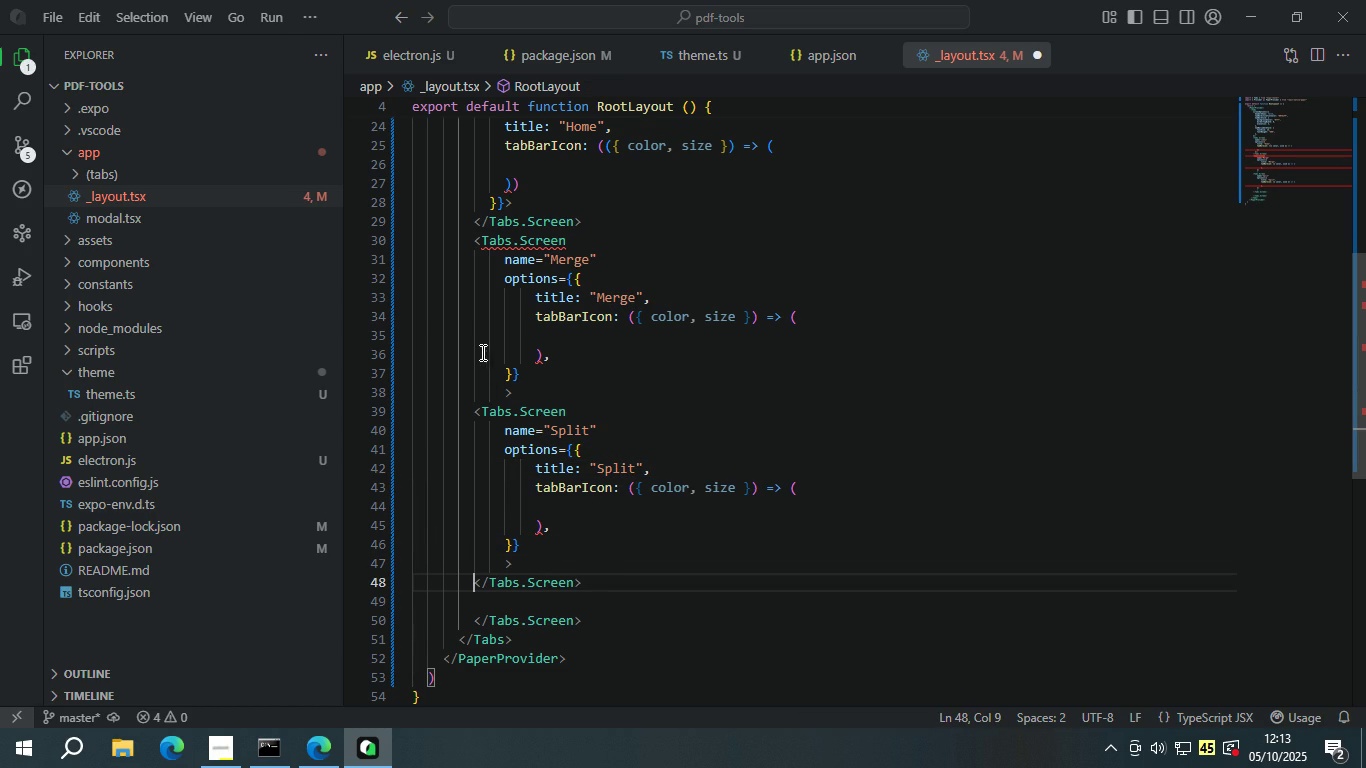 
scroll: coordinate [474, 280], scroll_direction: down, amount: 2.0